 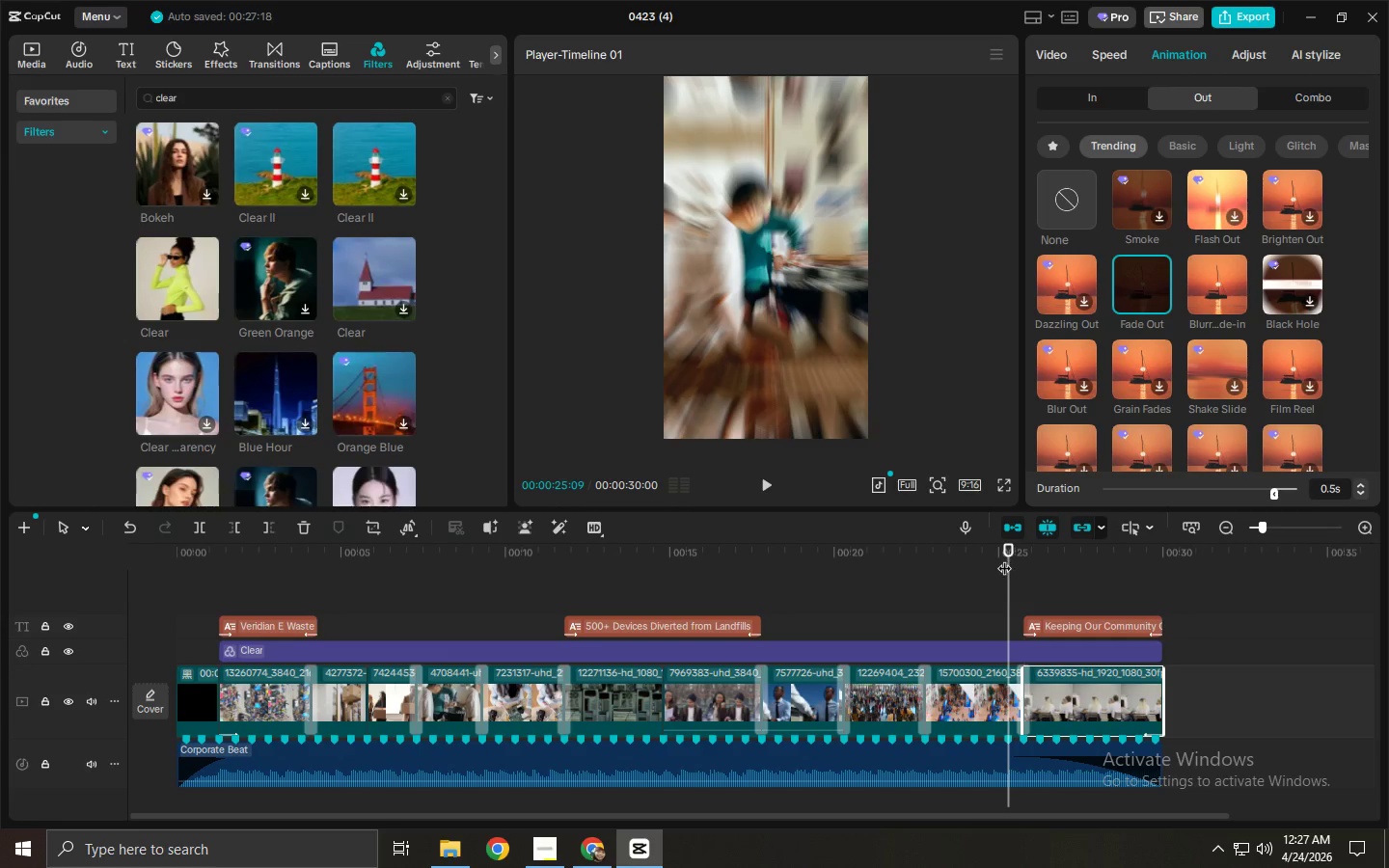 
key(Space)
 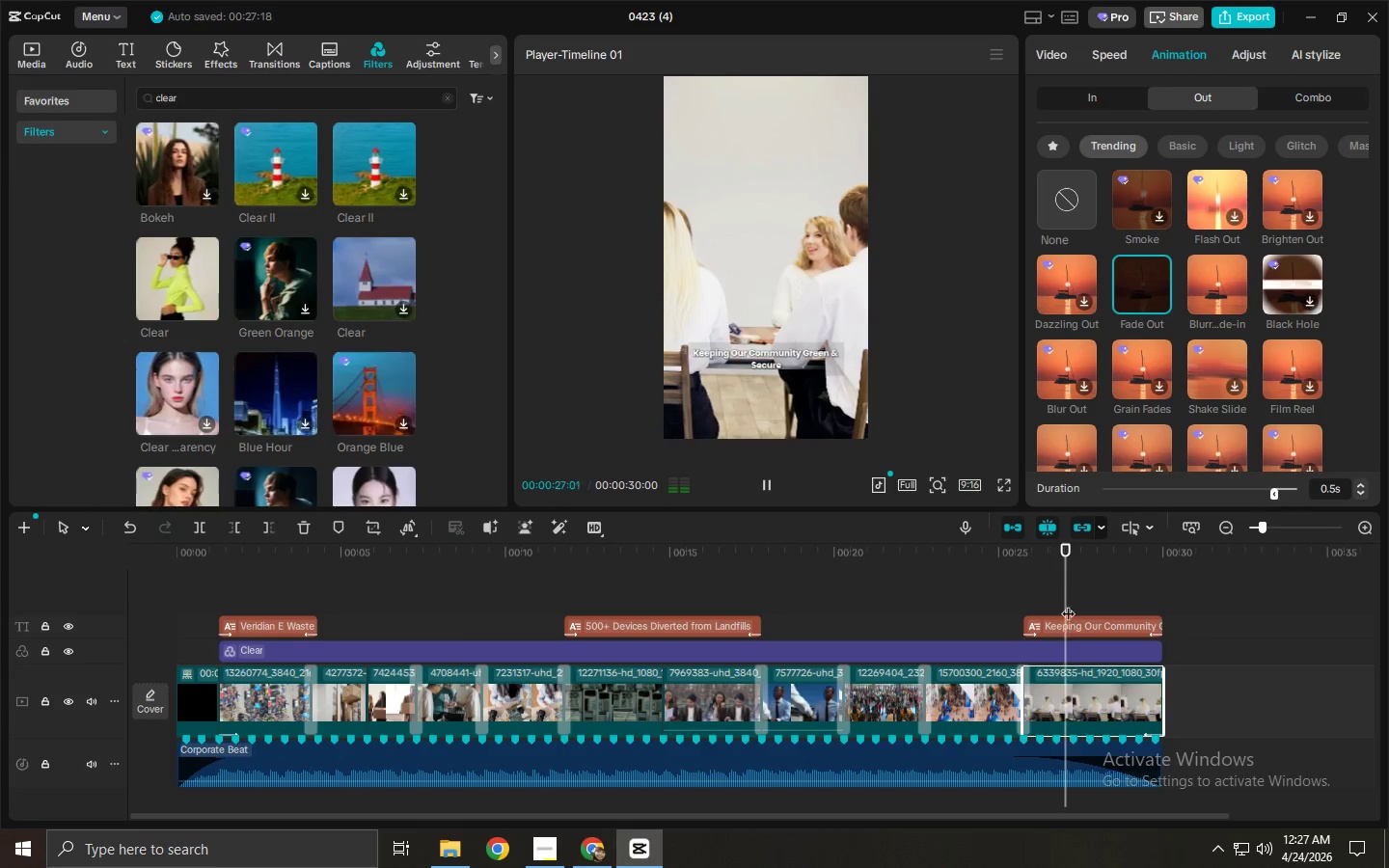 
key(Space)
 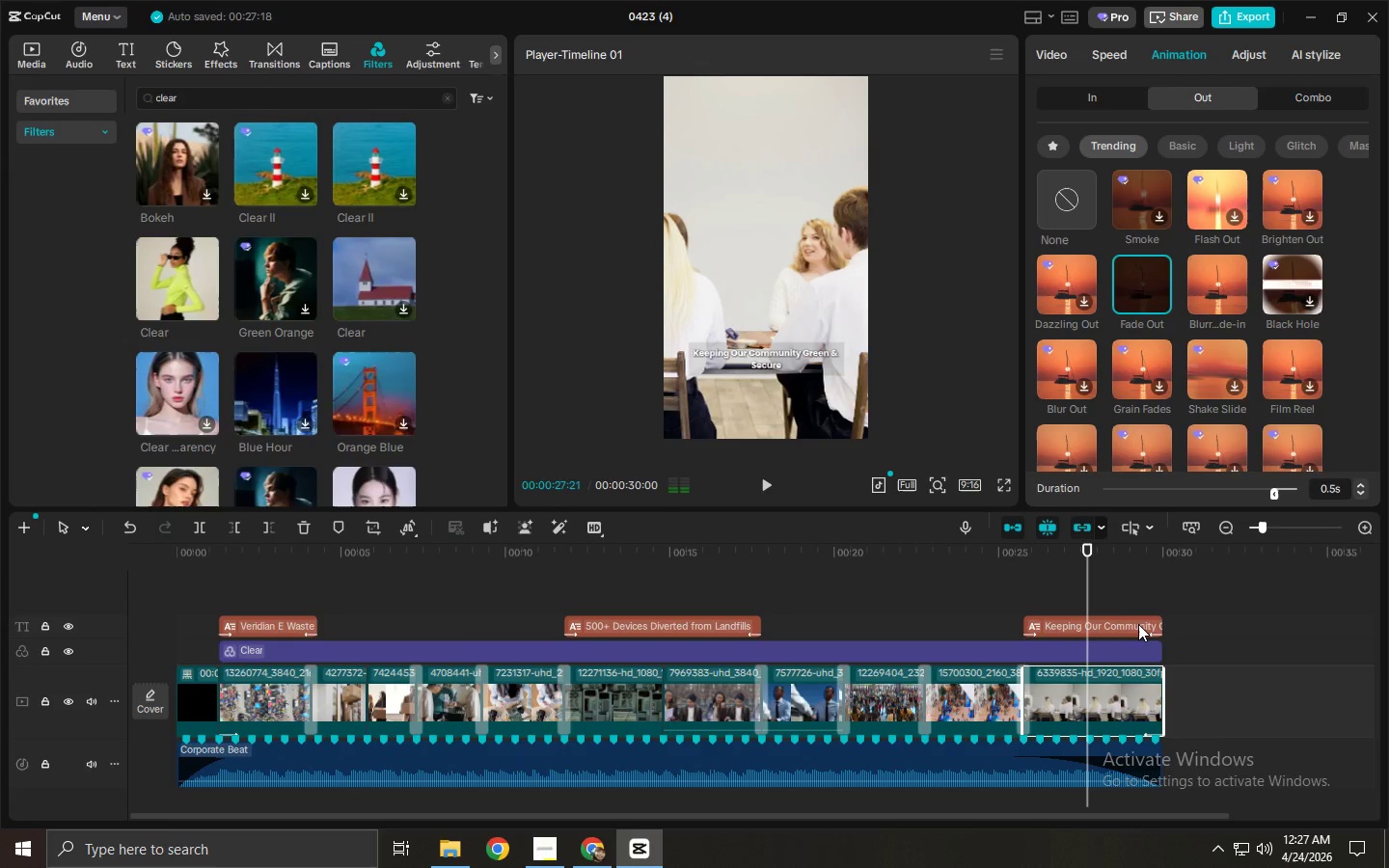 
left_click([1138, 625])
 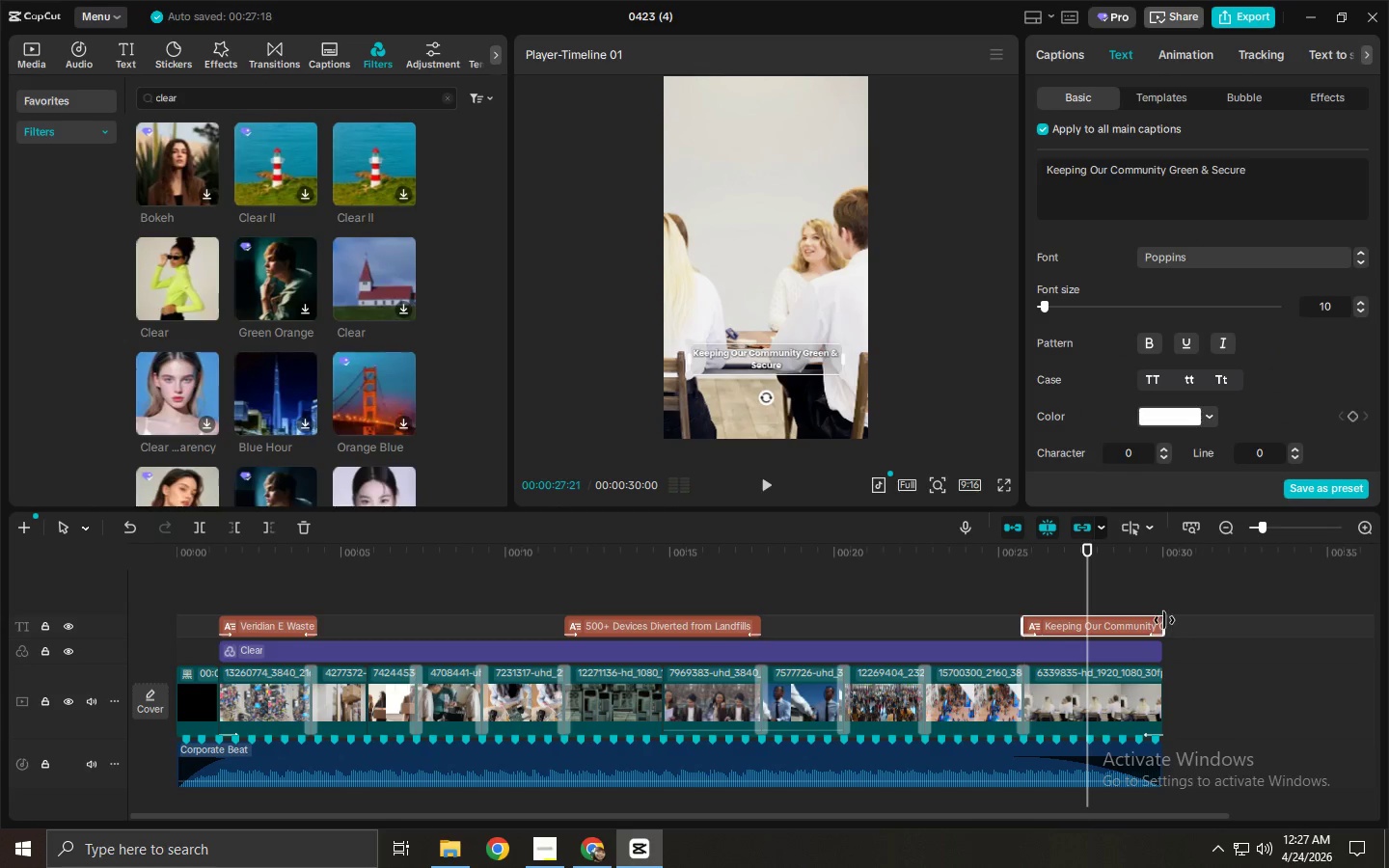 
left_click_drag(start_coordinate=[1164, 620], to_coordinate=[1082, 628])
 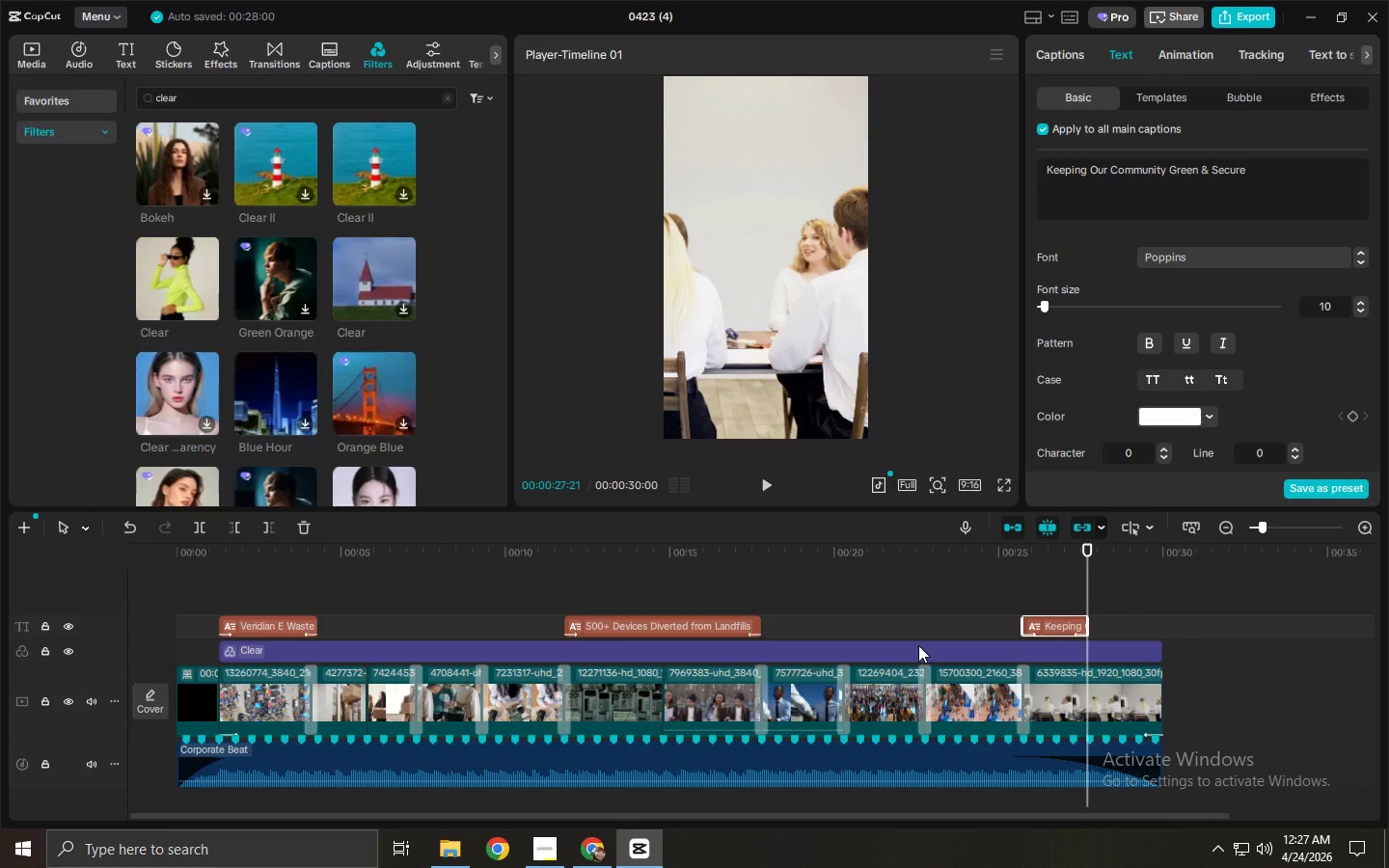 
key(Alt+AltLeft)
 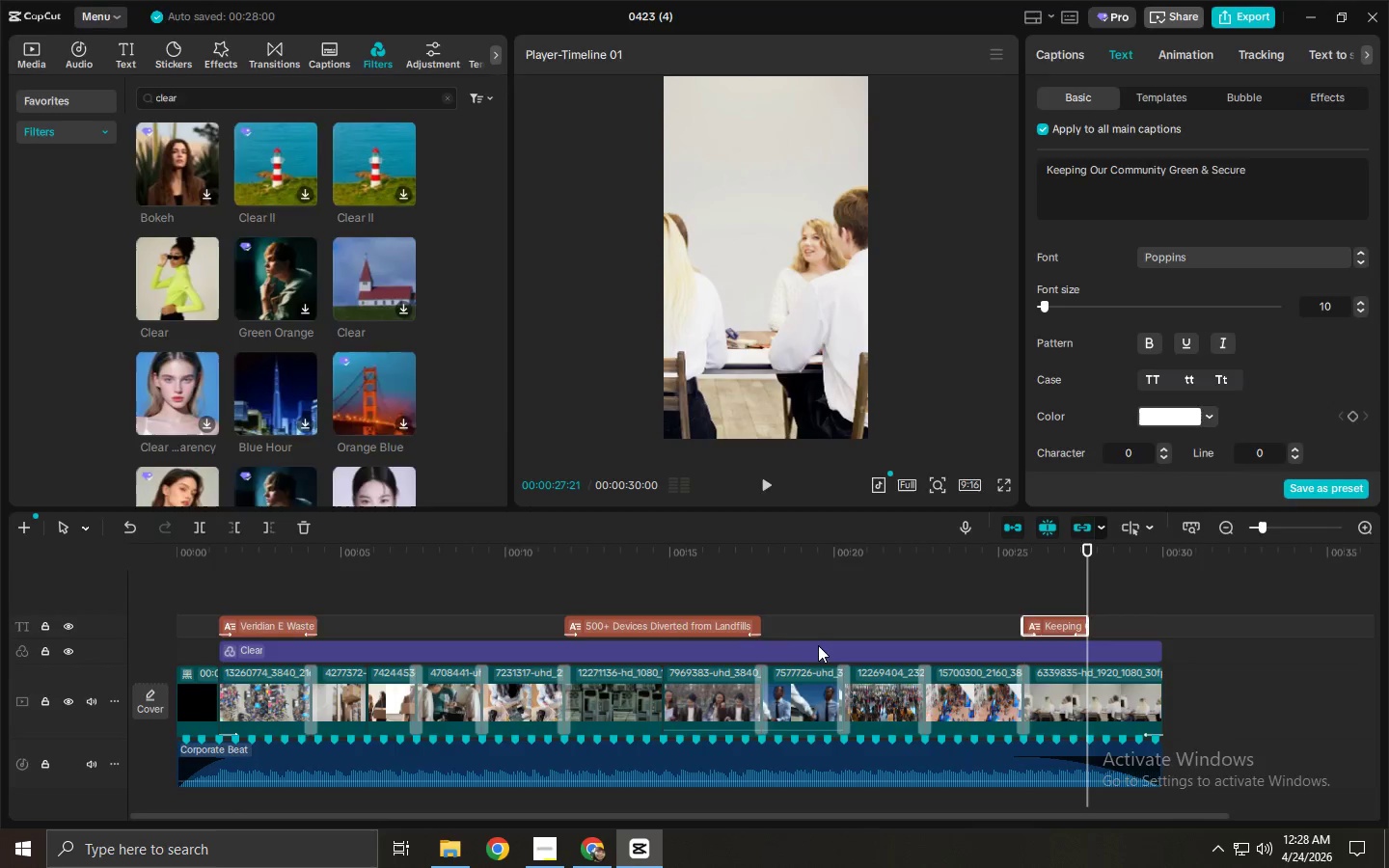 
key(Alt+Tab)